 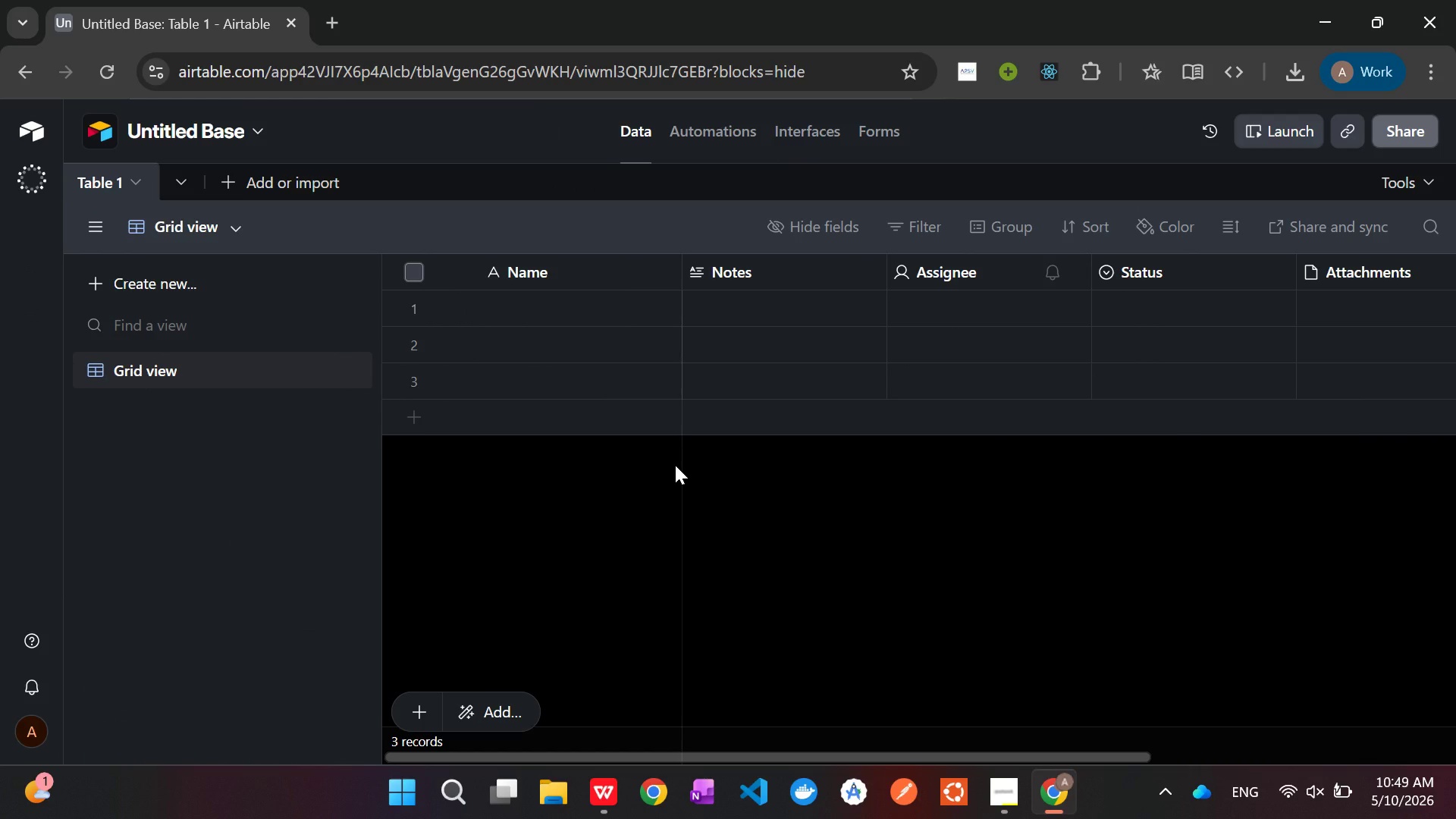 
double_click([174, 128])
 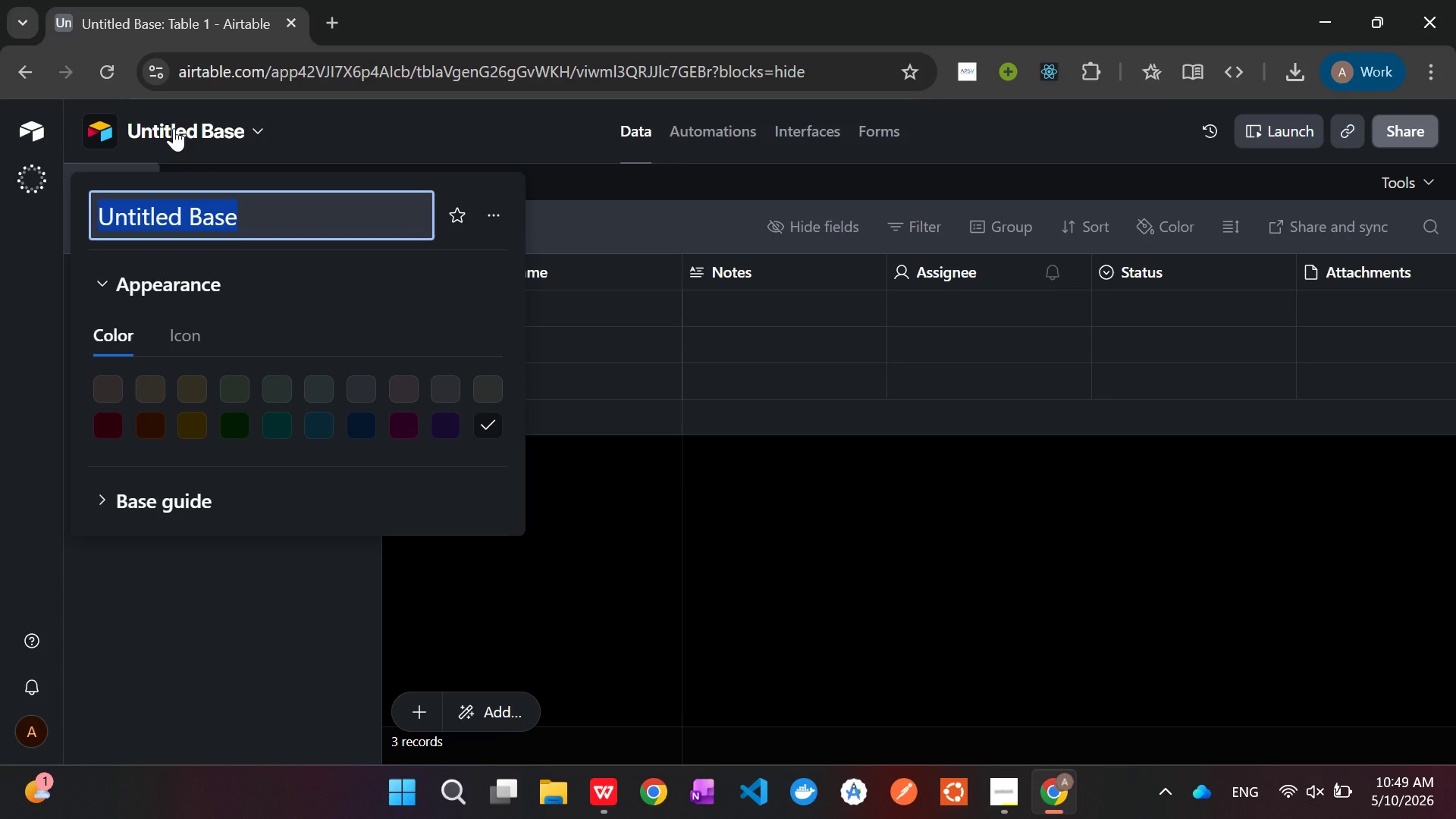 
key(Backspace)
type(Montessori Summer Labor Tool)
 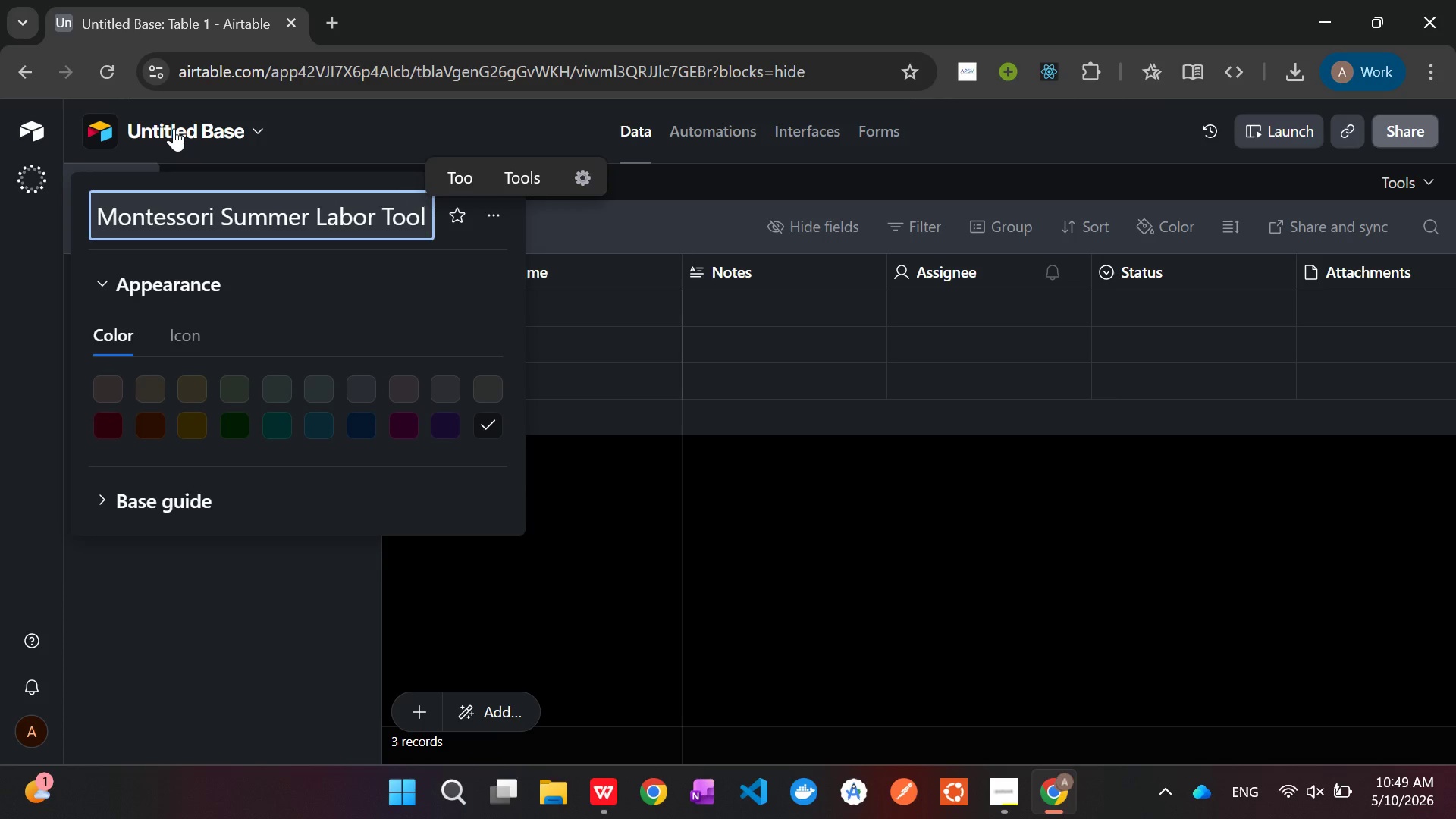 
key(Enter)
 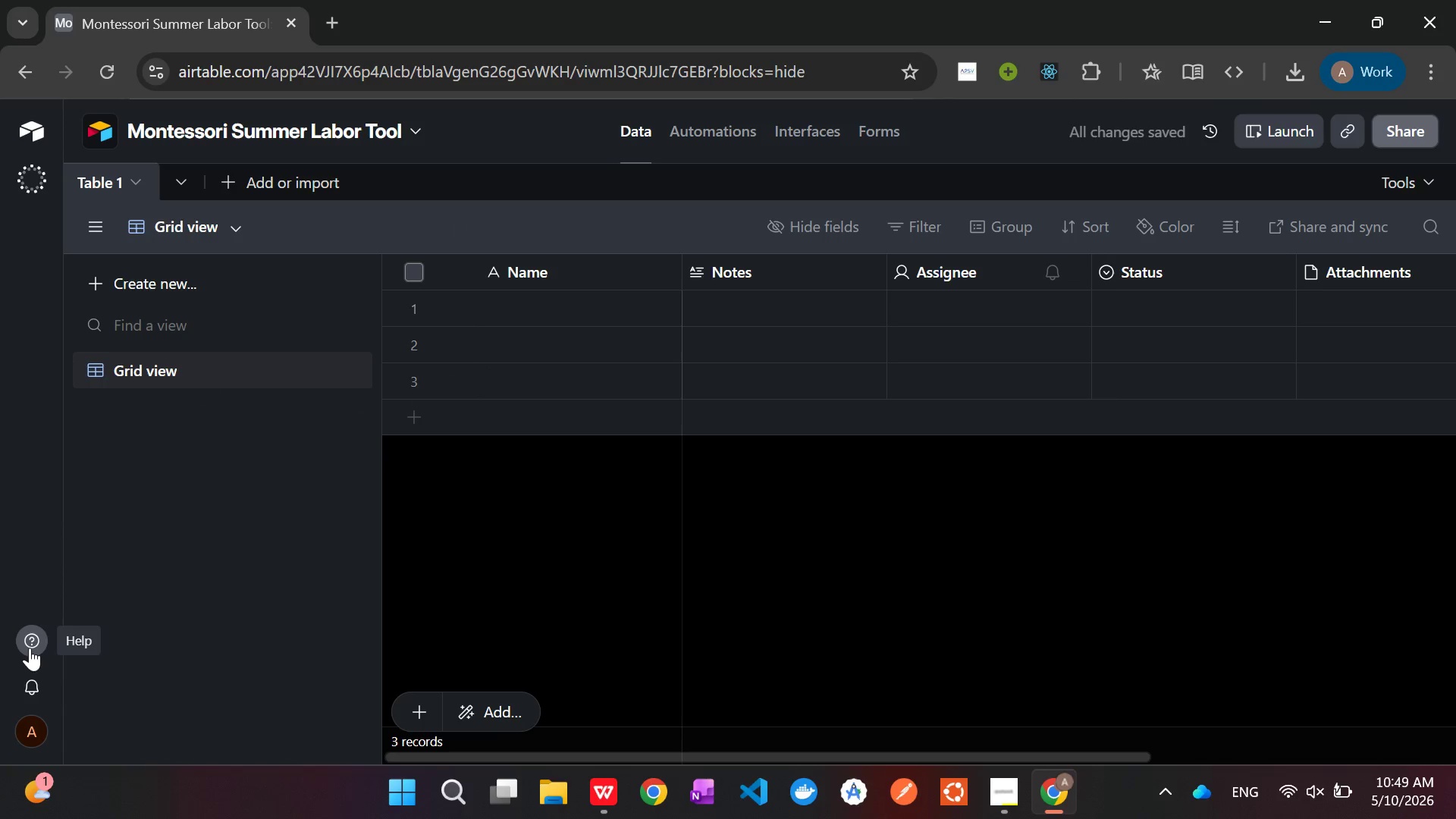 
left_click([20, 730])
 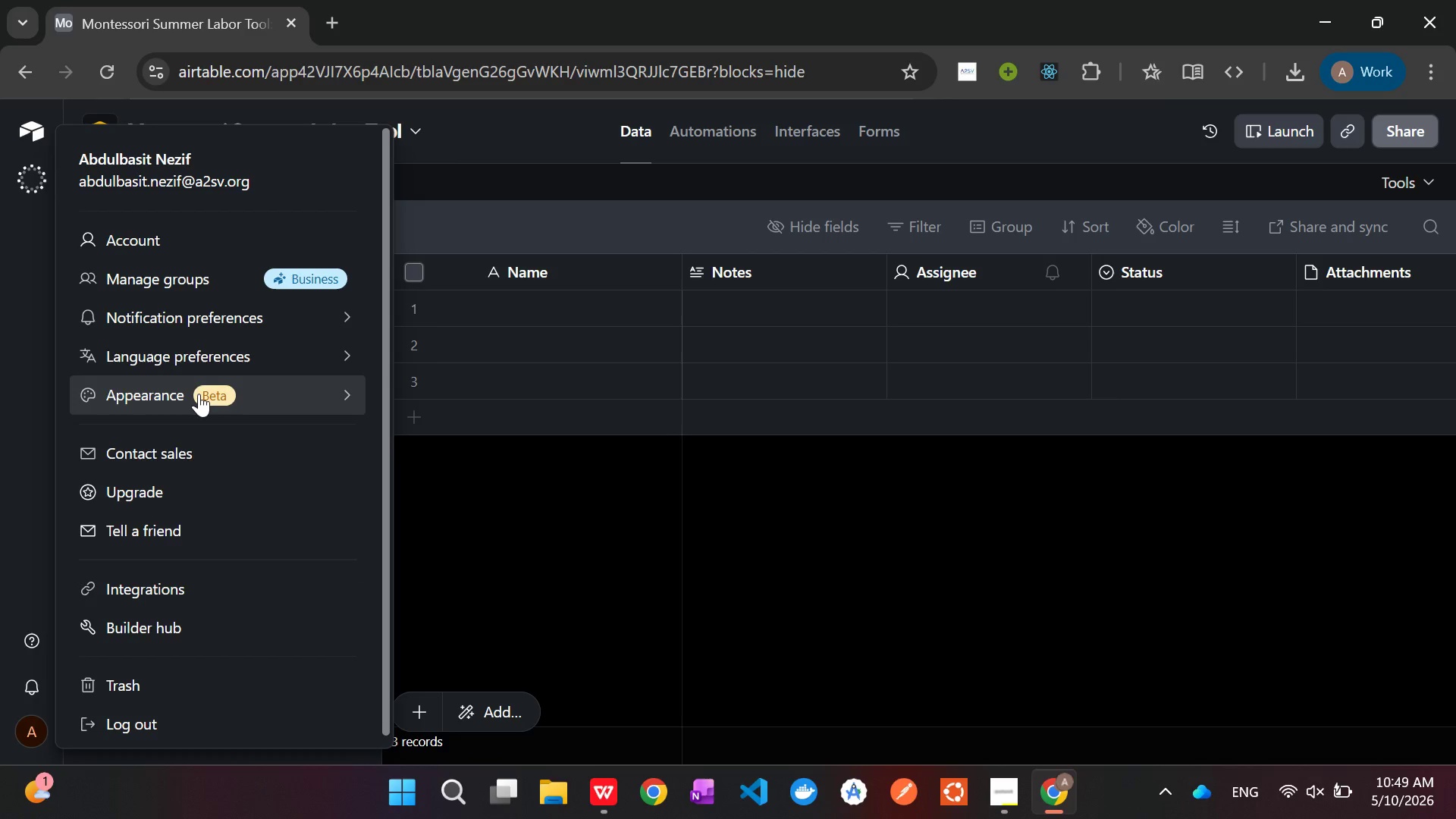 
left_click([309, 396])
 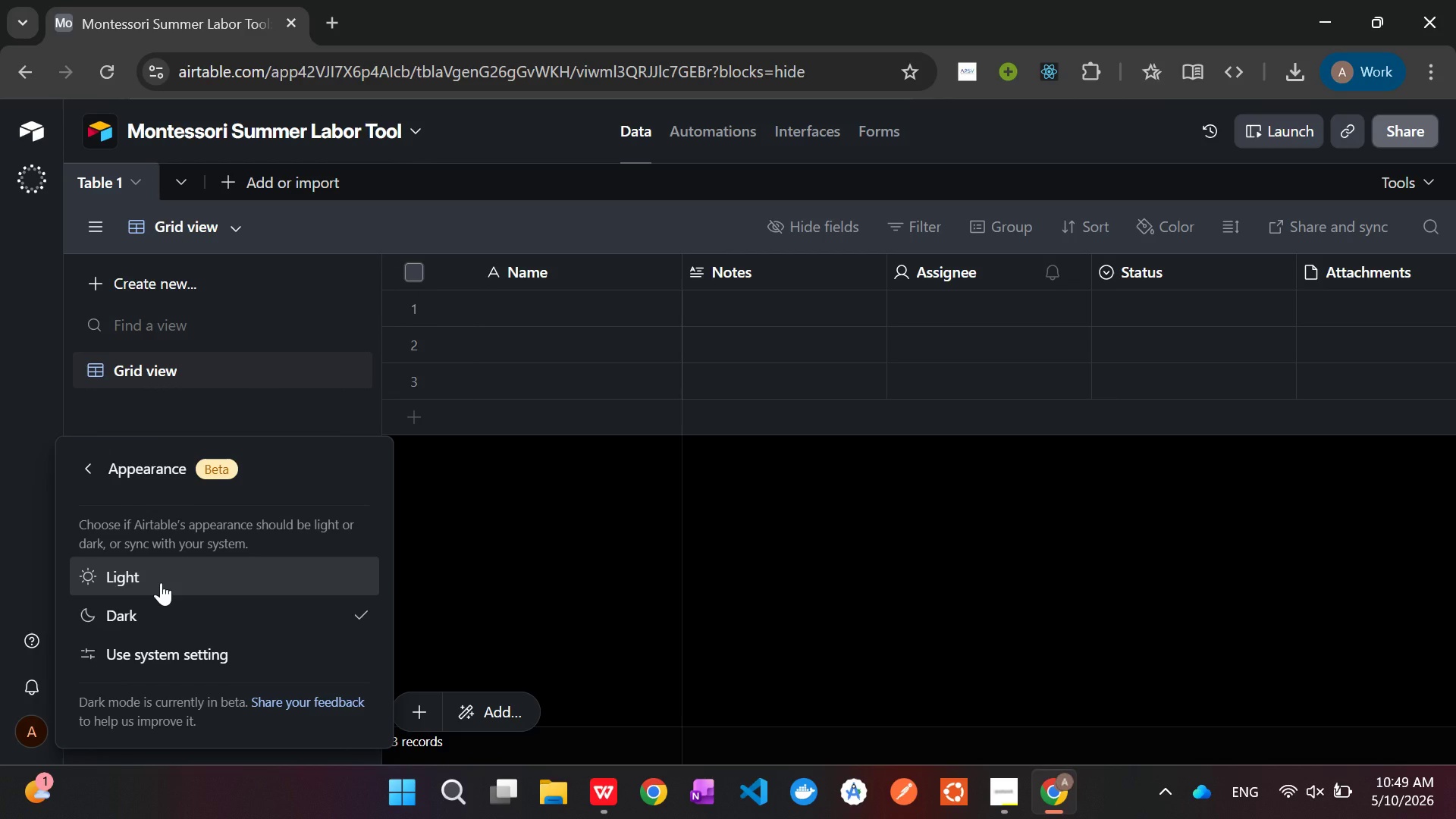 
left_click([161, 582])
 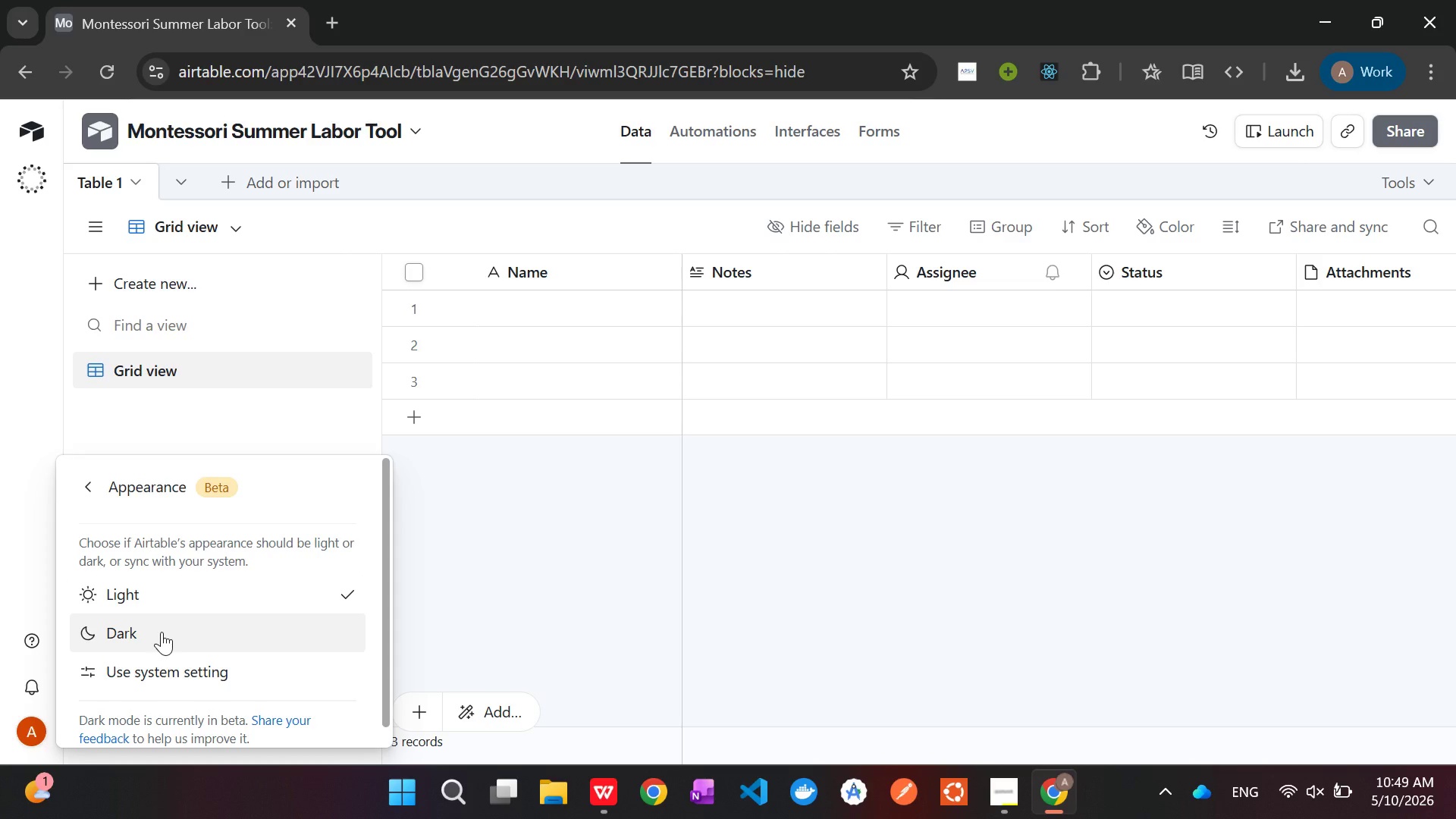 
left_click([172, 673])
 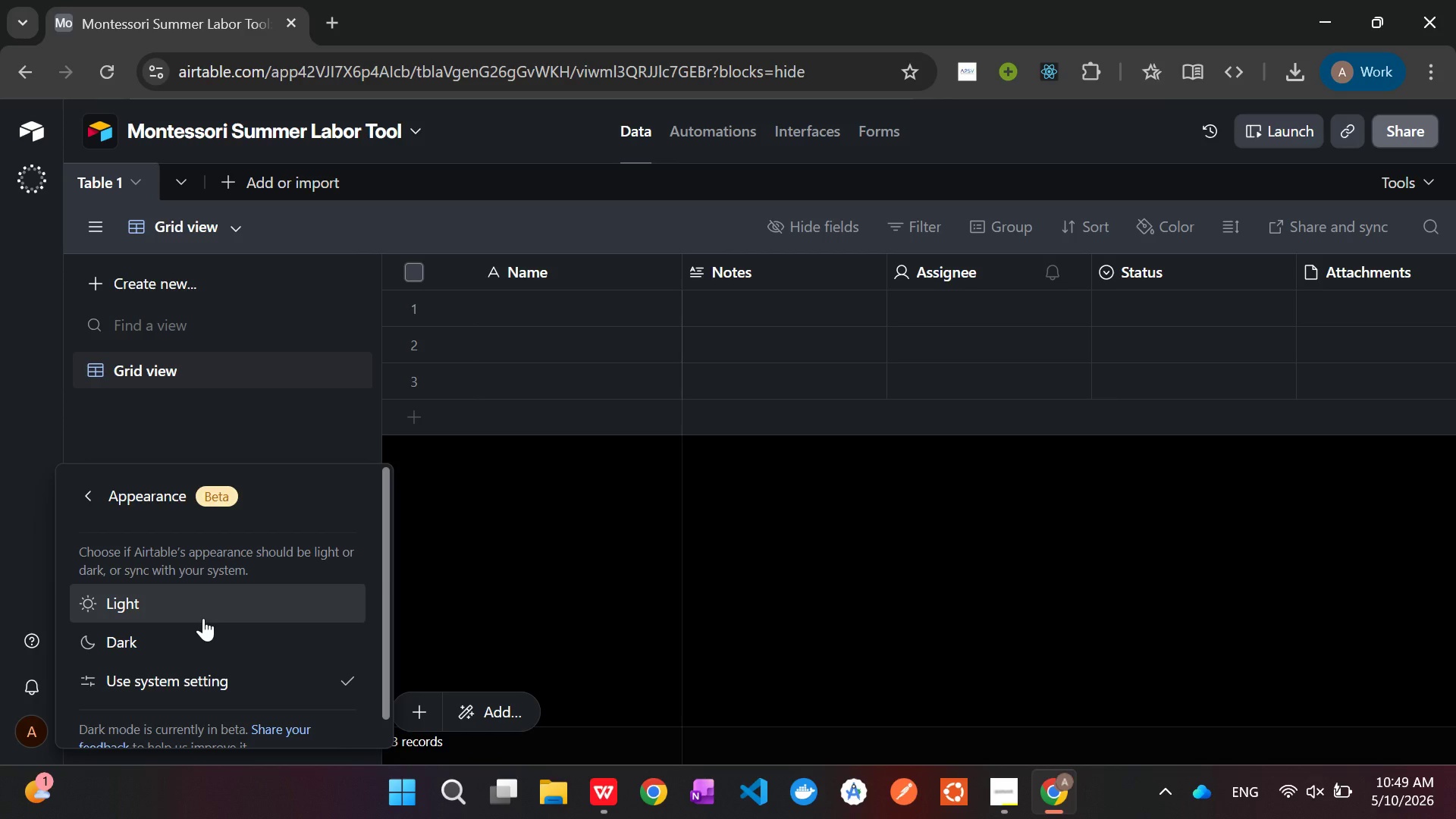 
scroll: coordinate [205, 614], scroll_direction: down, amount: 2.0
 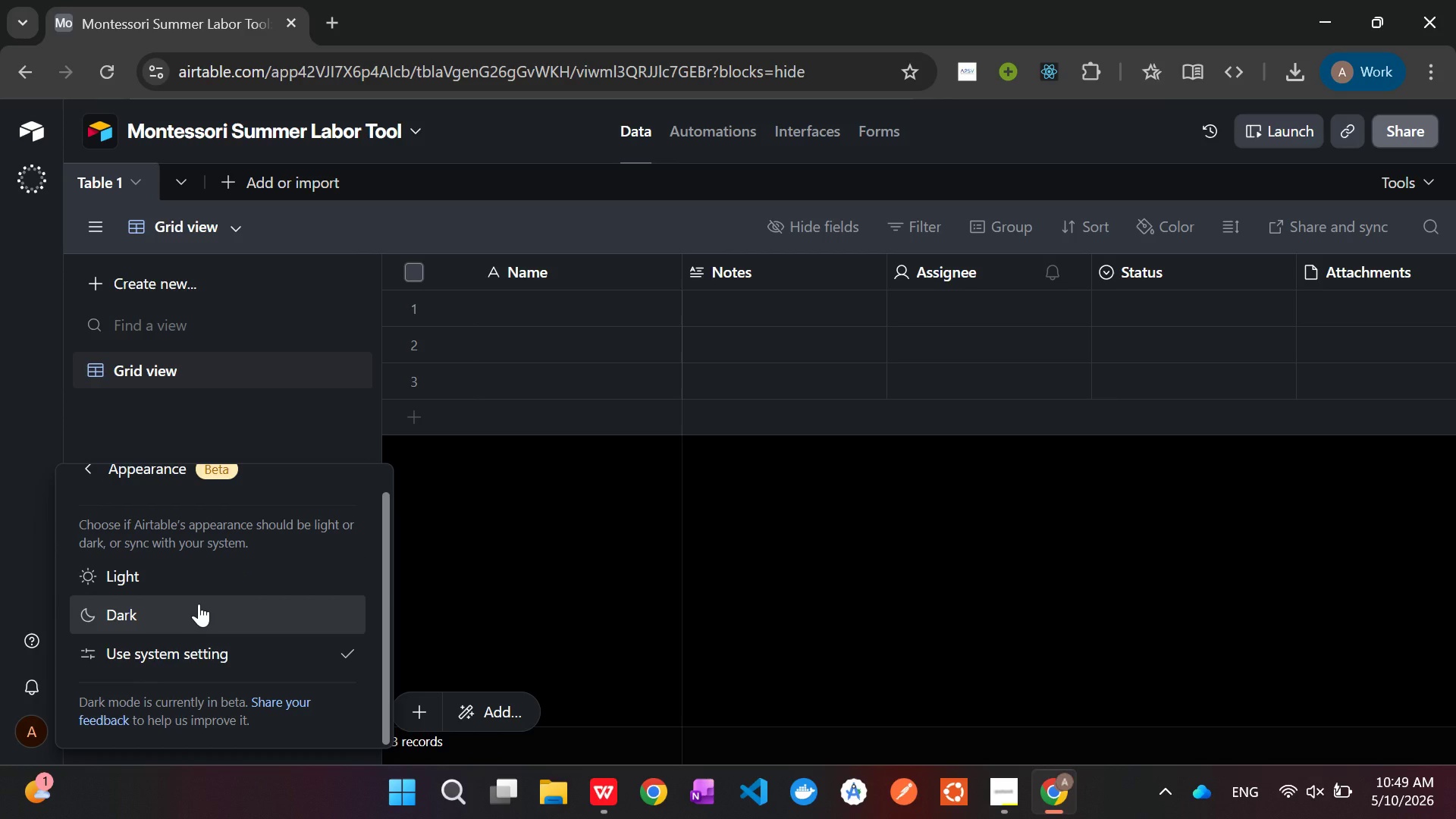 
wait(11.63)
 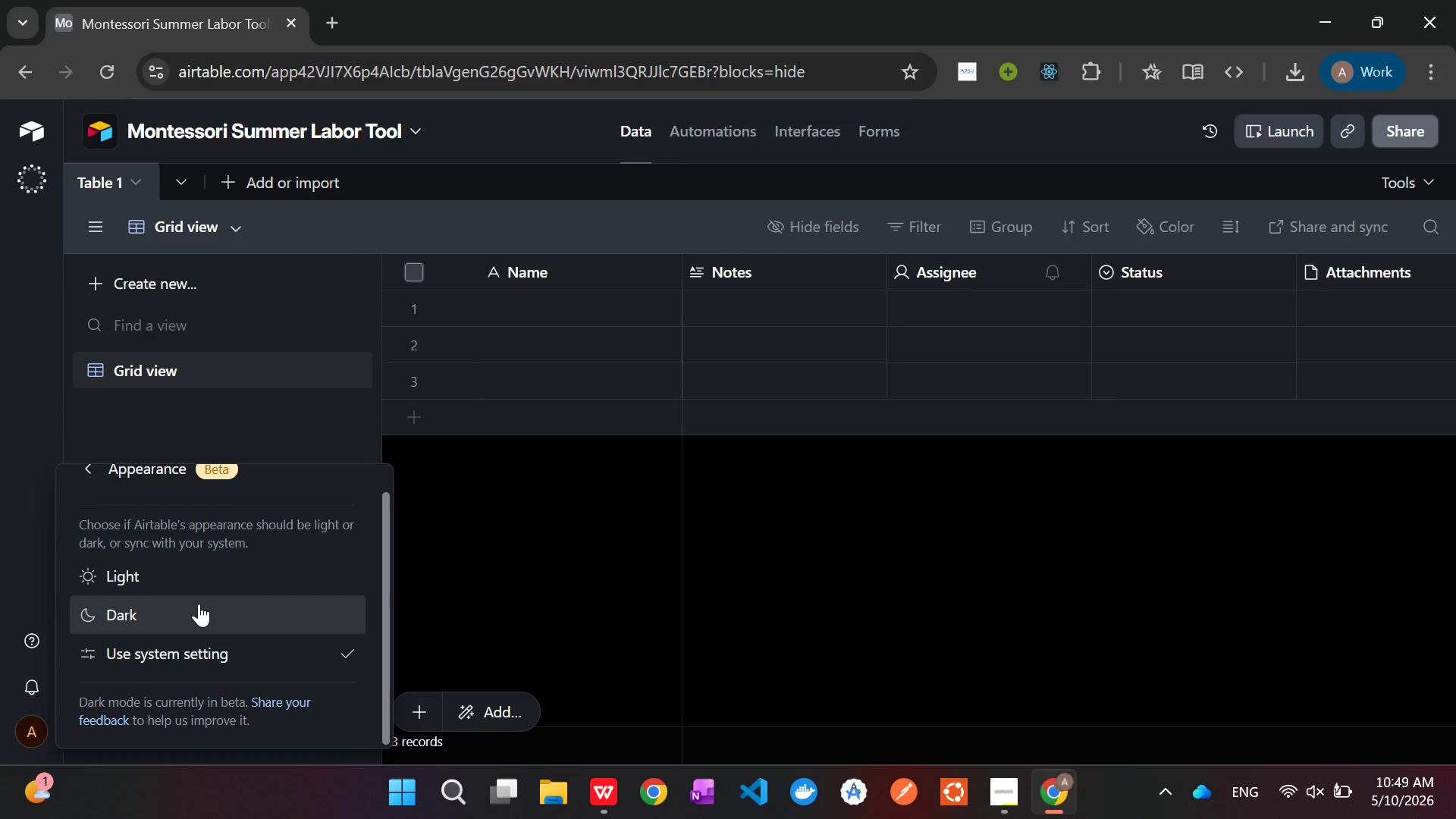 
left_click([479, 596])
 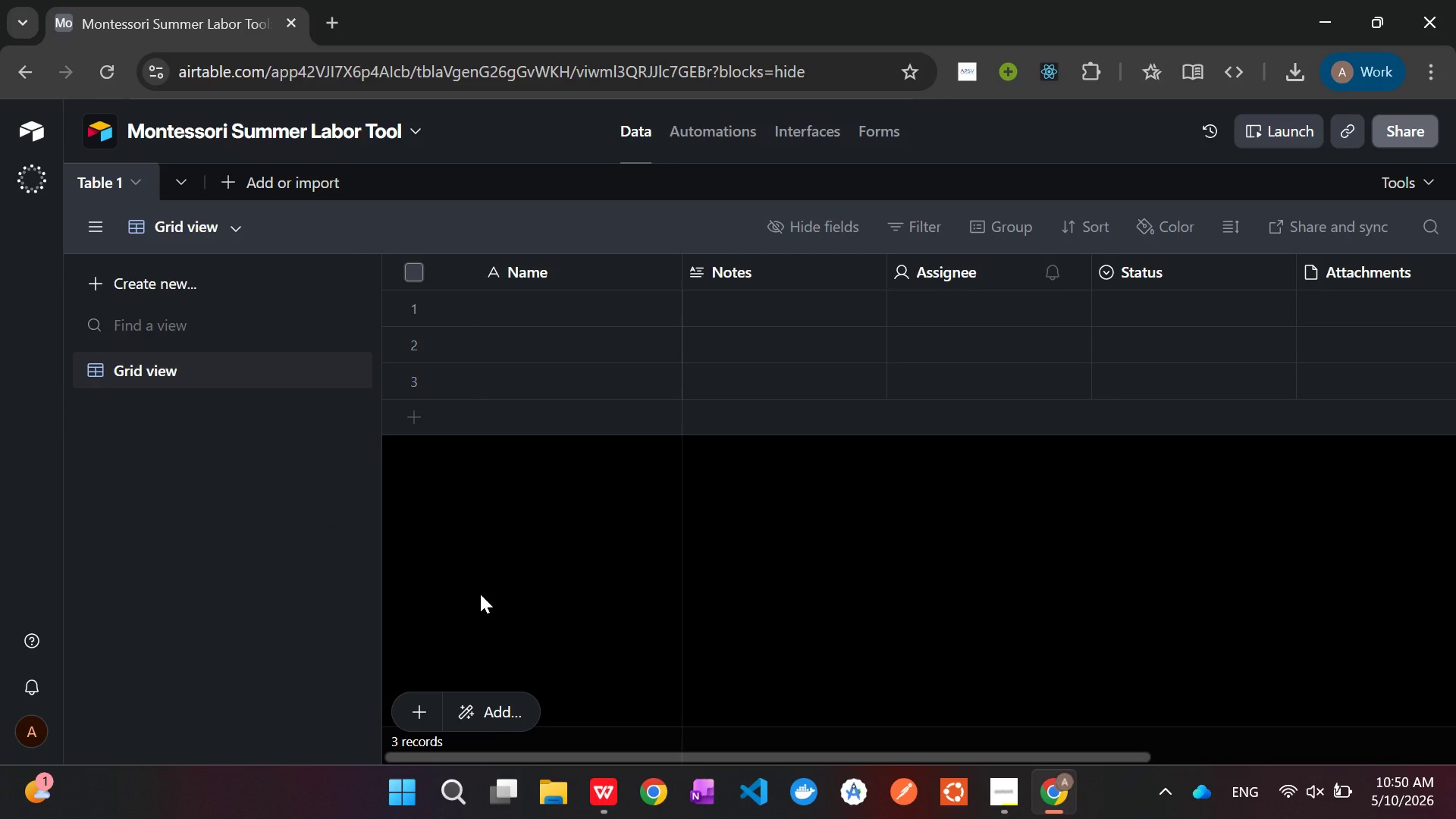 
wait(5.14)
 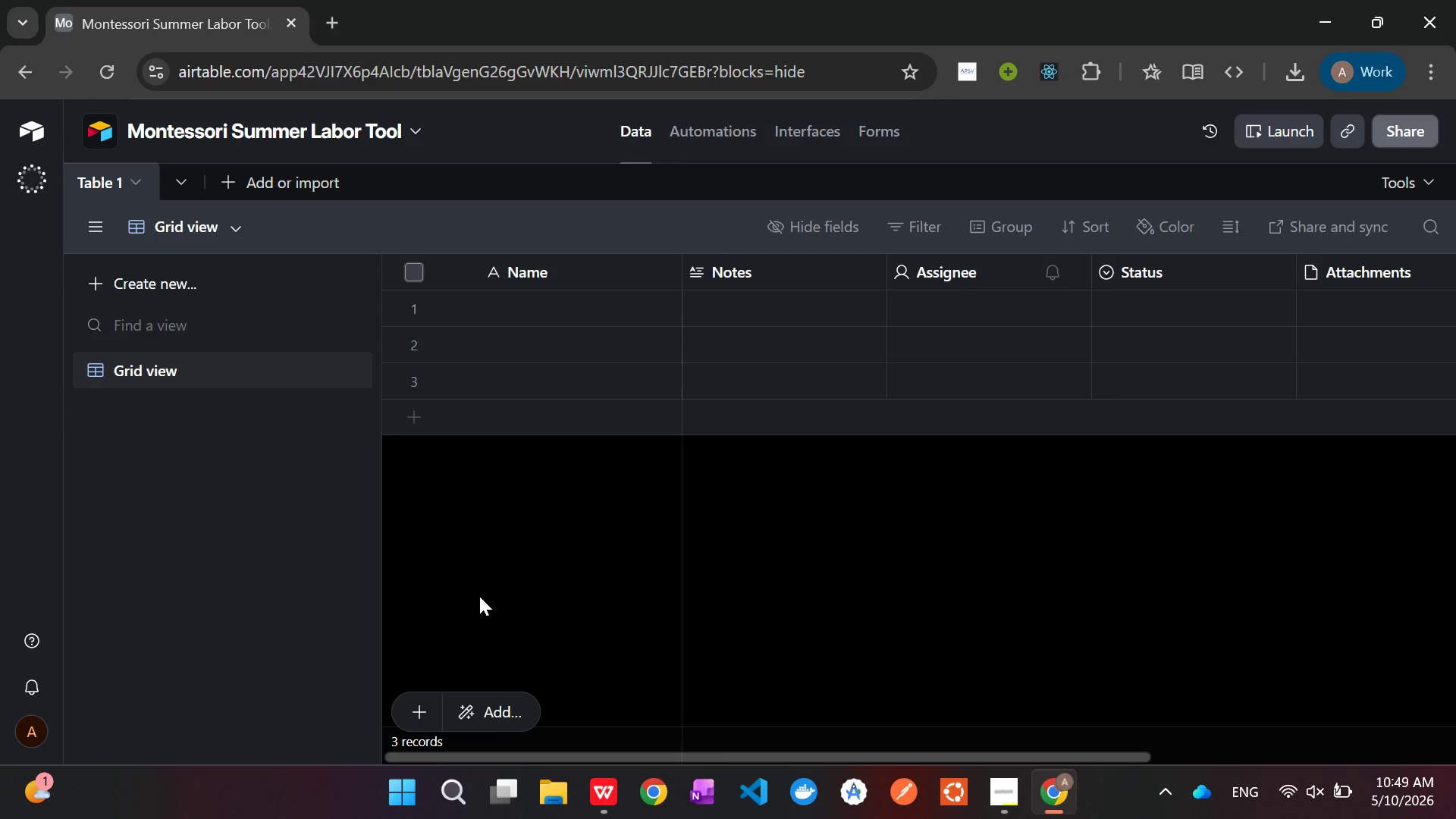 
left_click([989, 777])
 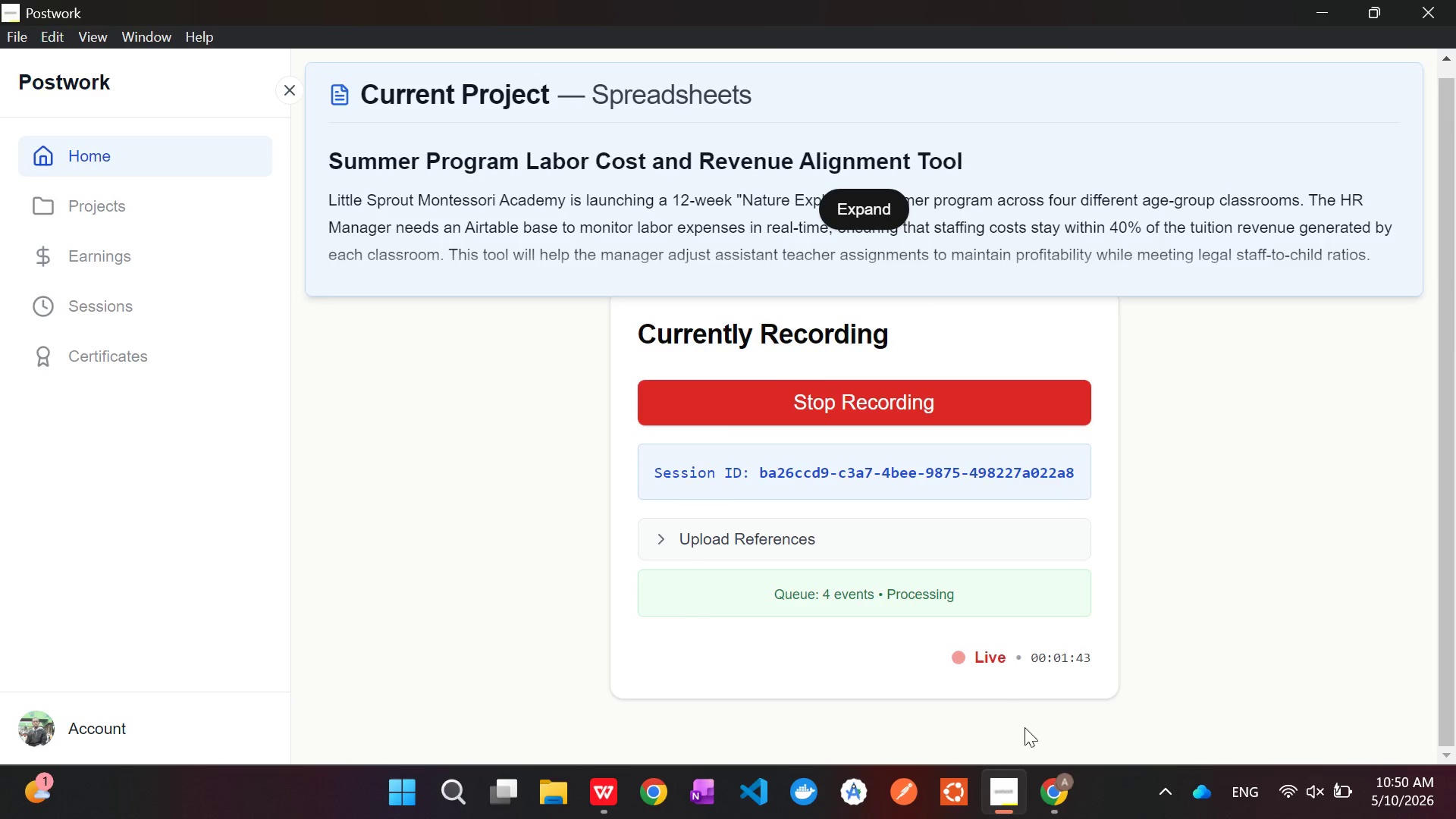 
left_click([1056, 779])
 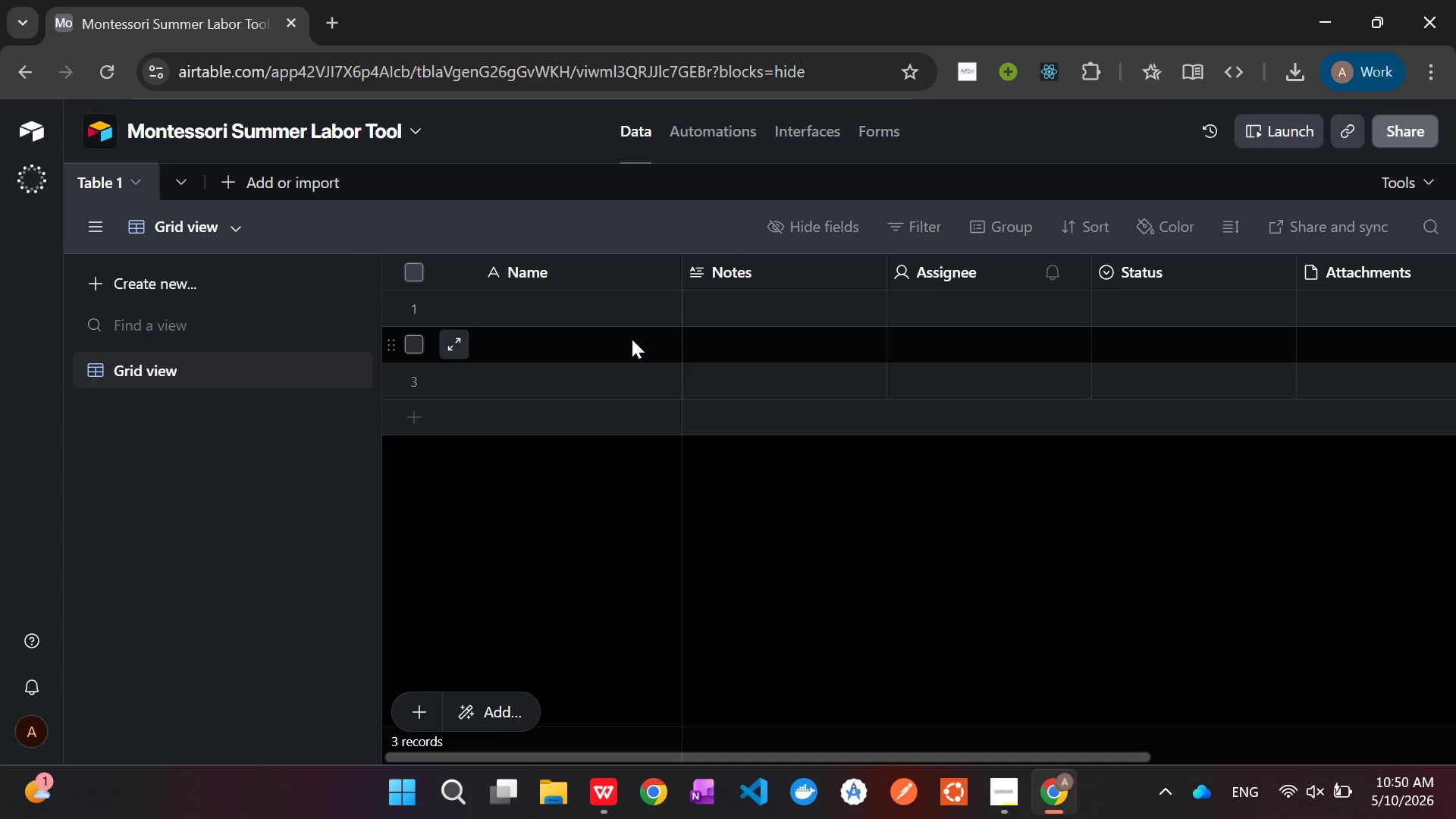 
wait(6.34)
 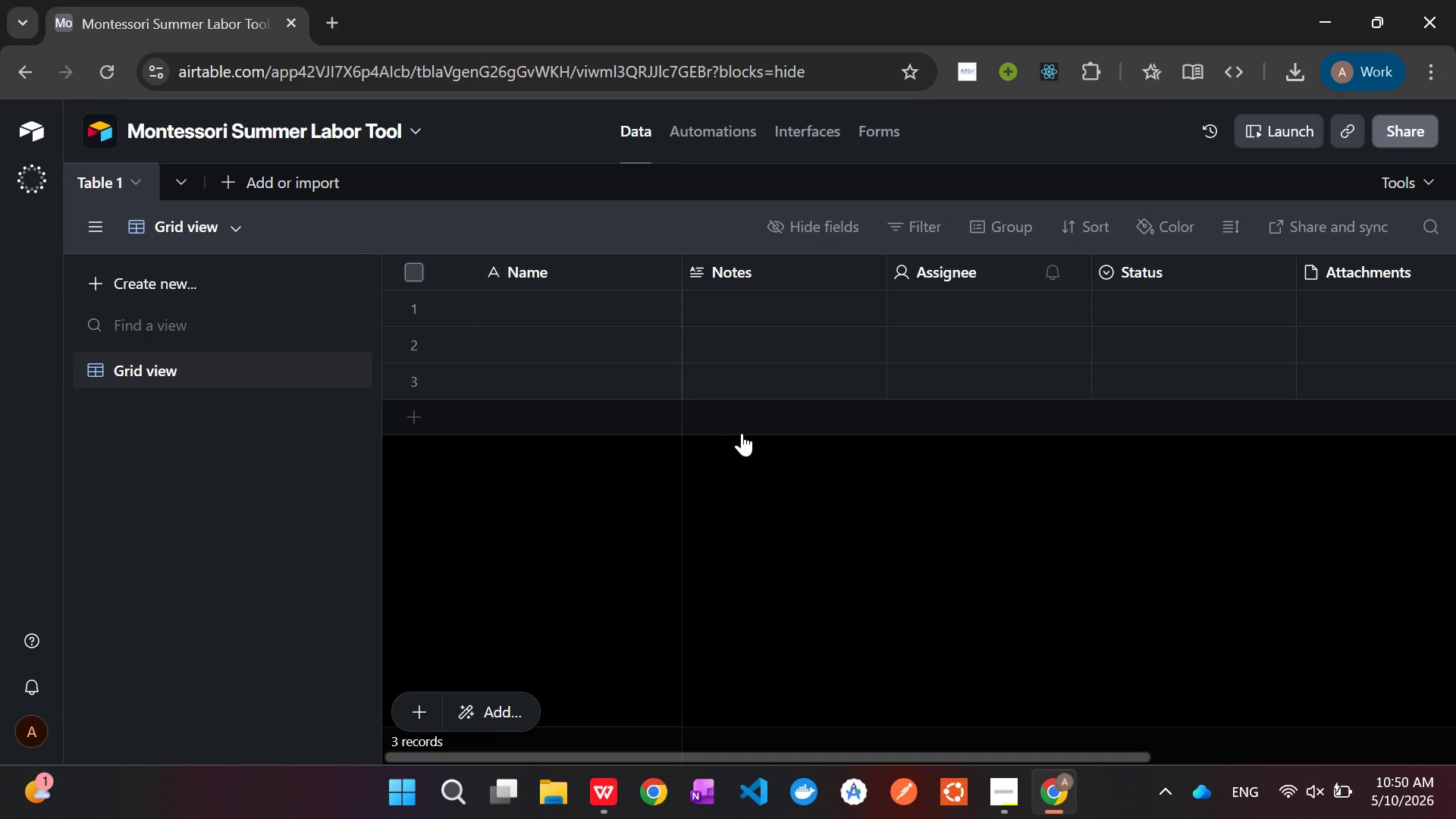 
left_click([1021, 793])